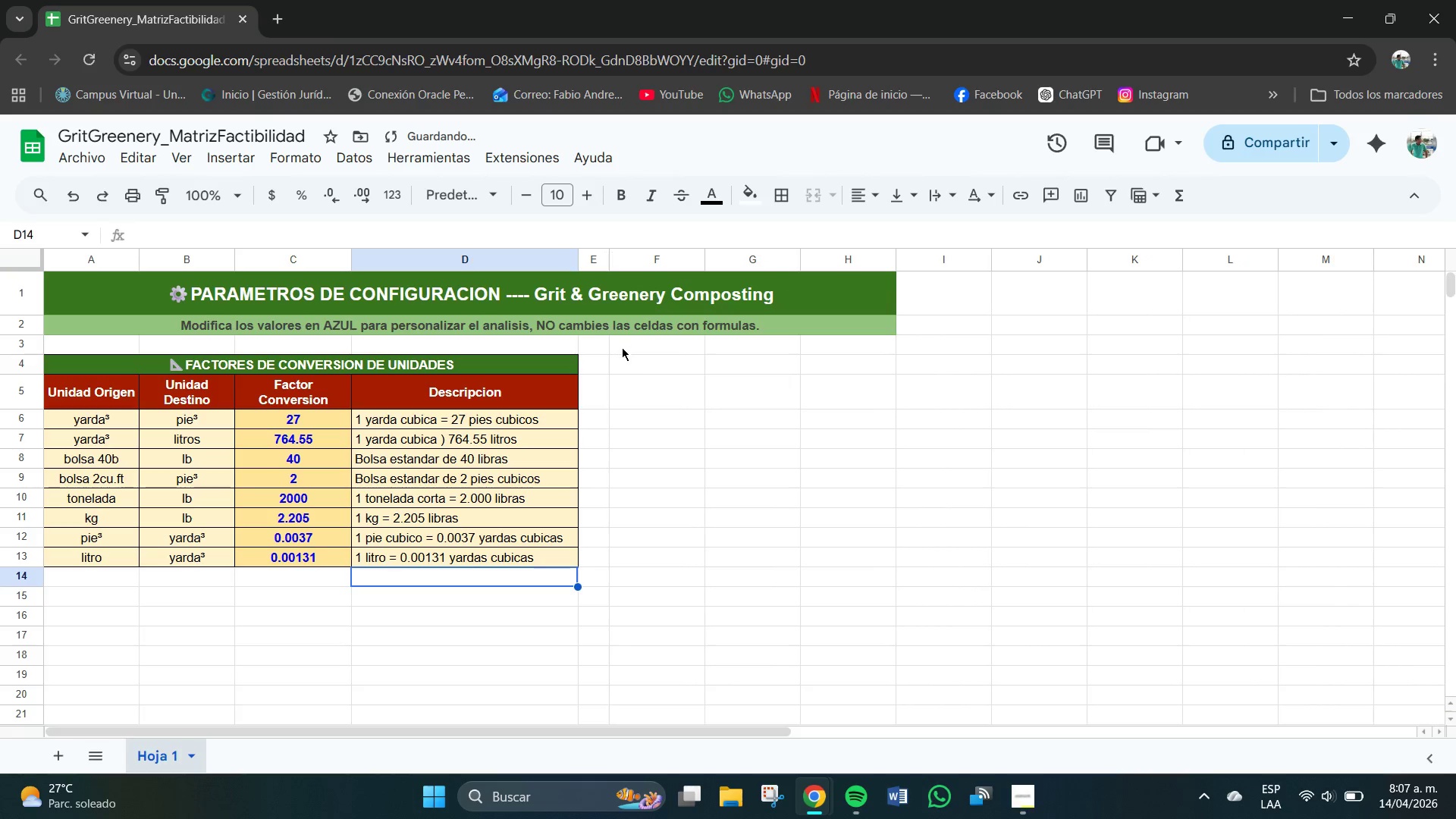 
left_click([638, 369])
 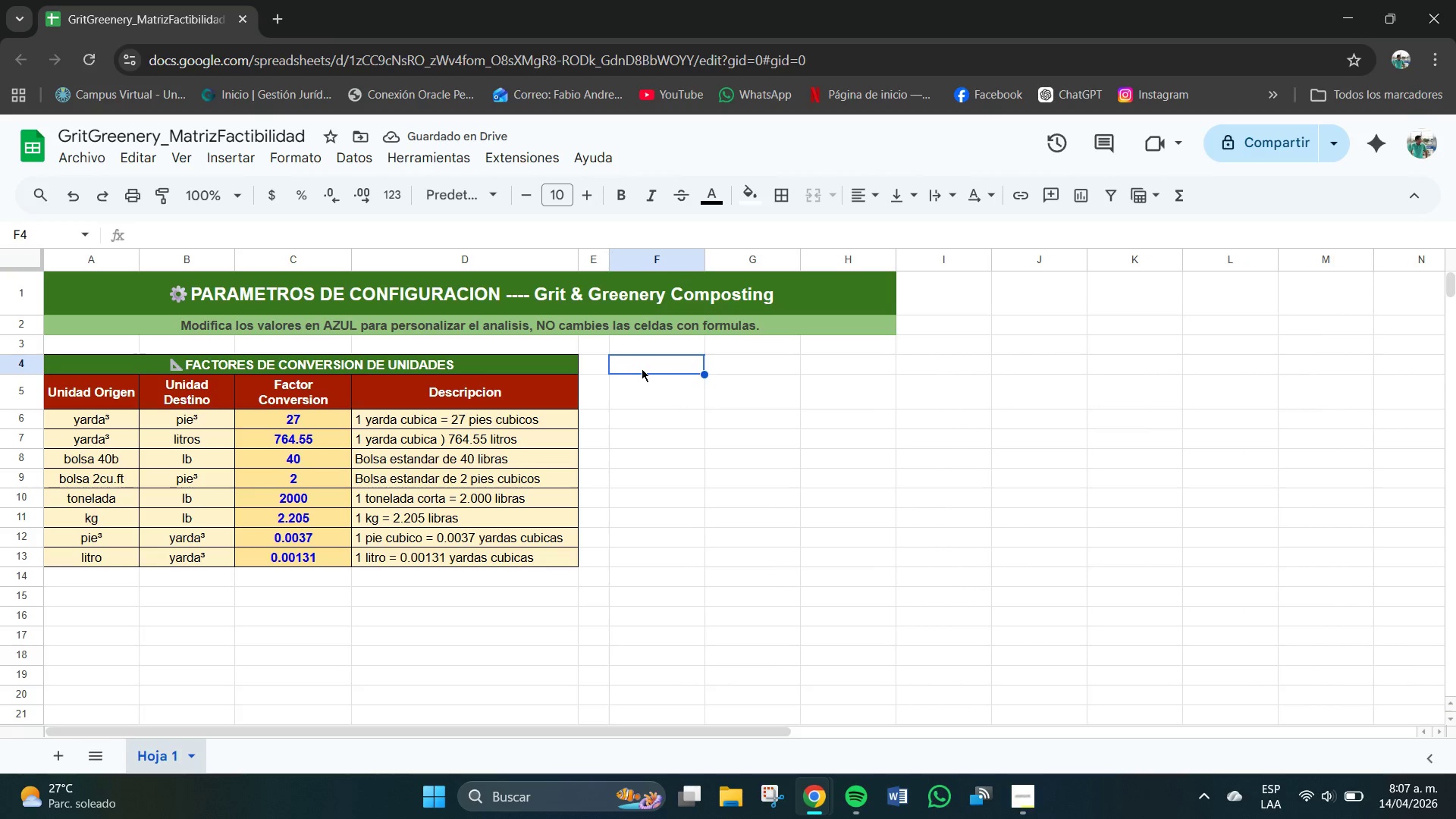 
left_click_drag(start_coordinate=[642, 372], to_coordinate=[887, 367])
 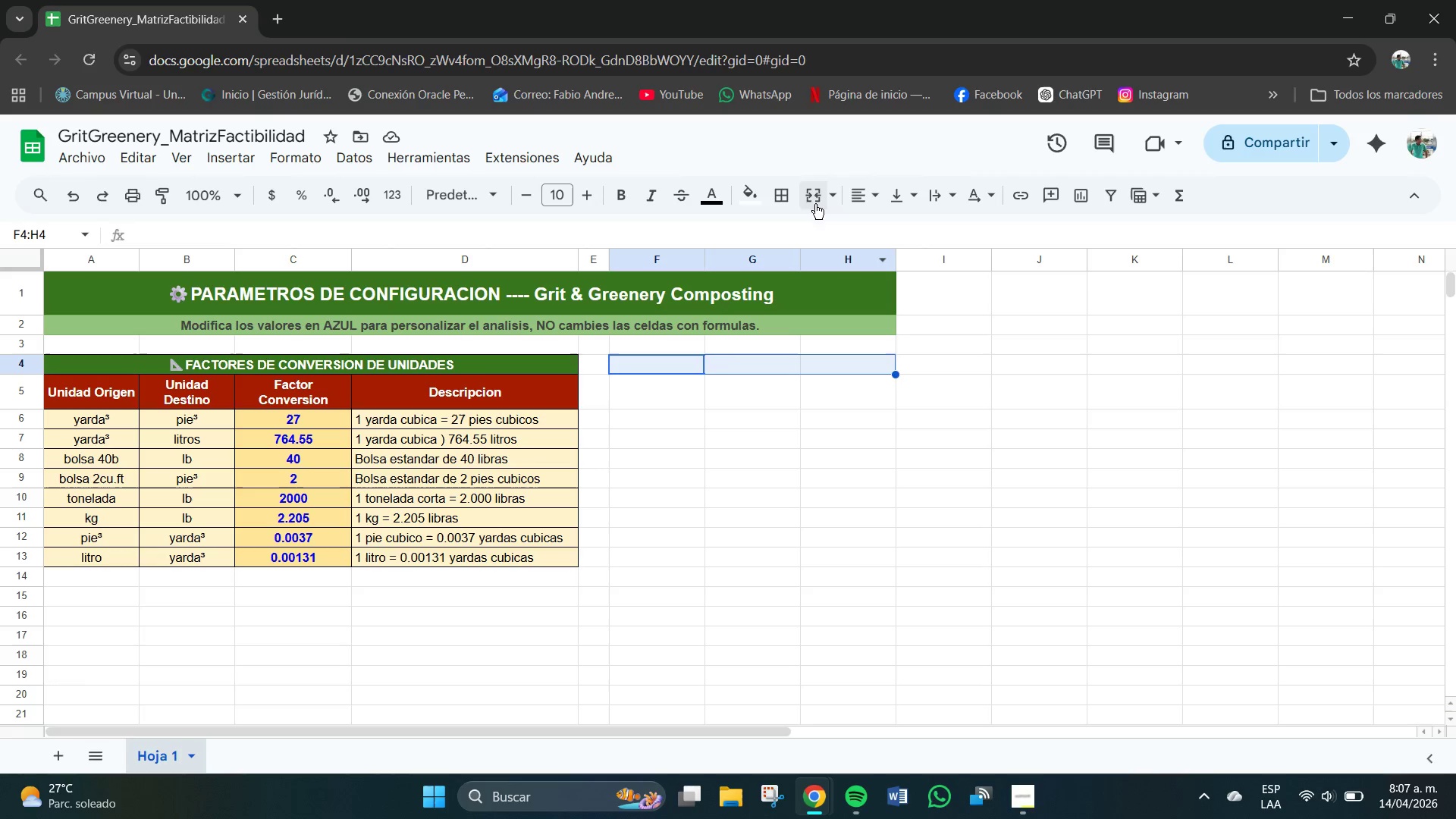 
left_click([754, 201])
 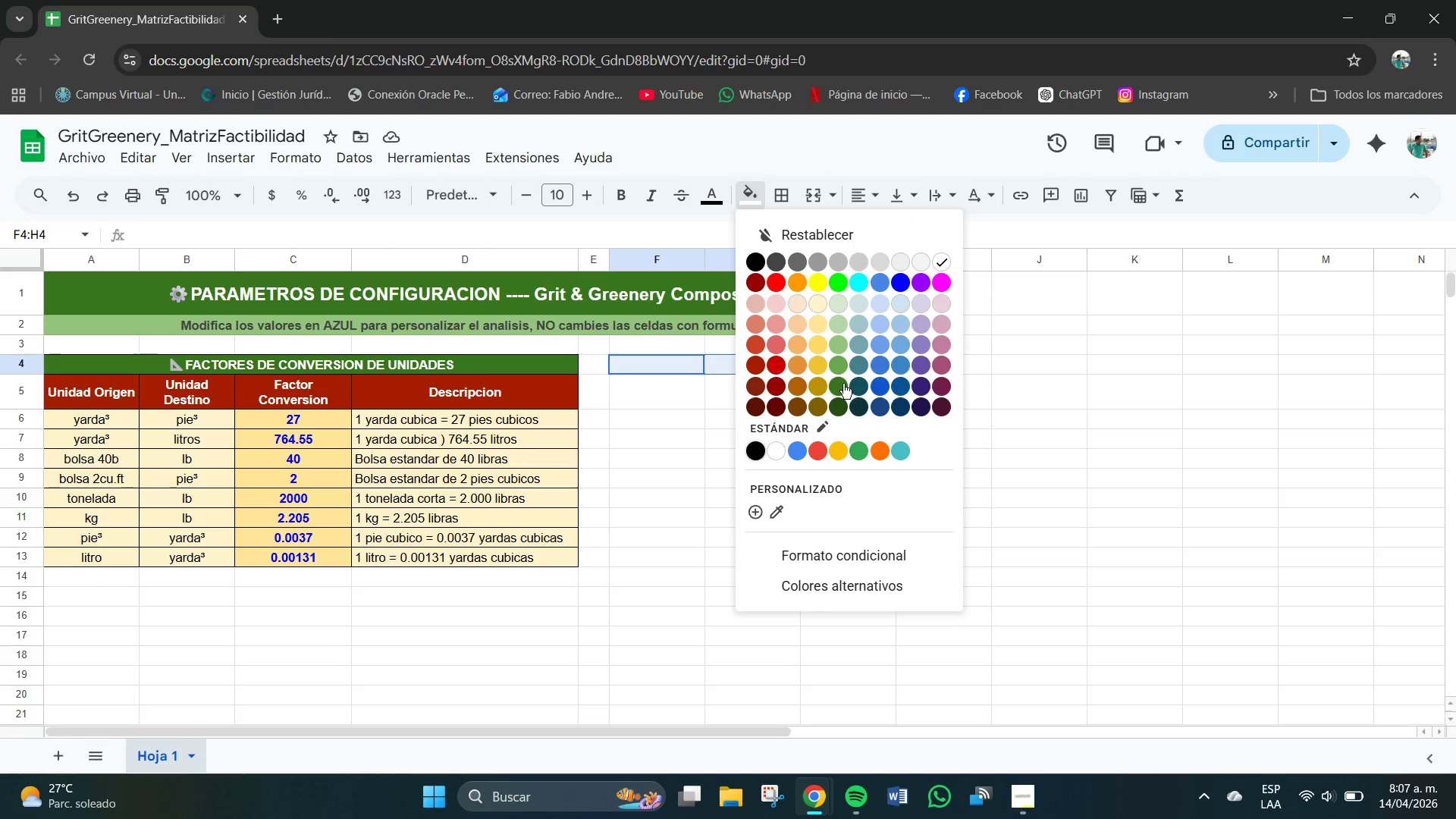 
left_click([774, 449])
 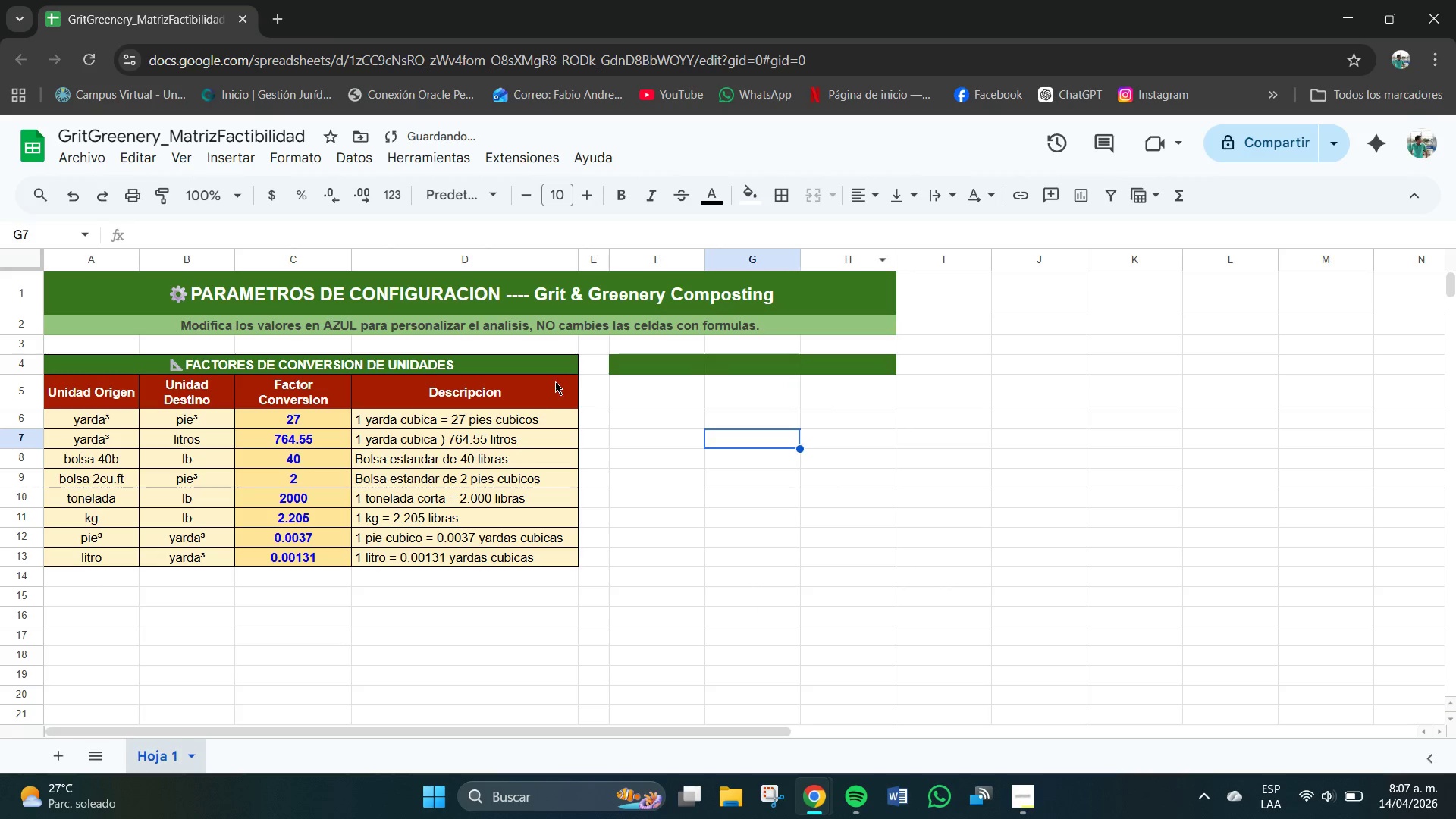 
left_click([555, 371])
 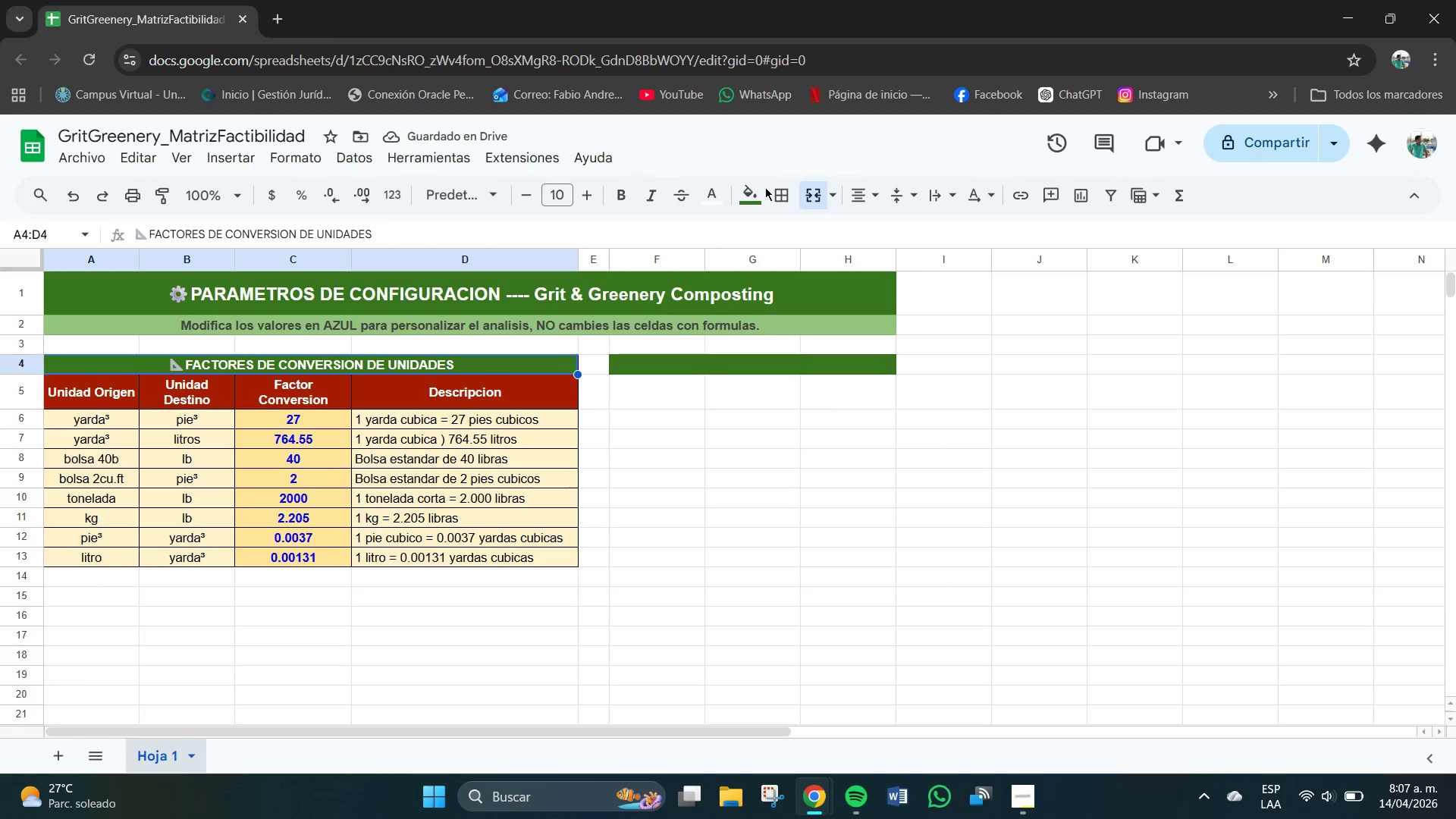 
left_click([756, 190])
 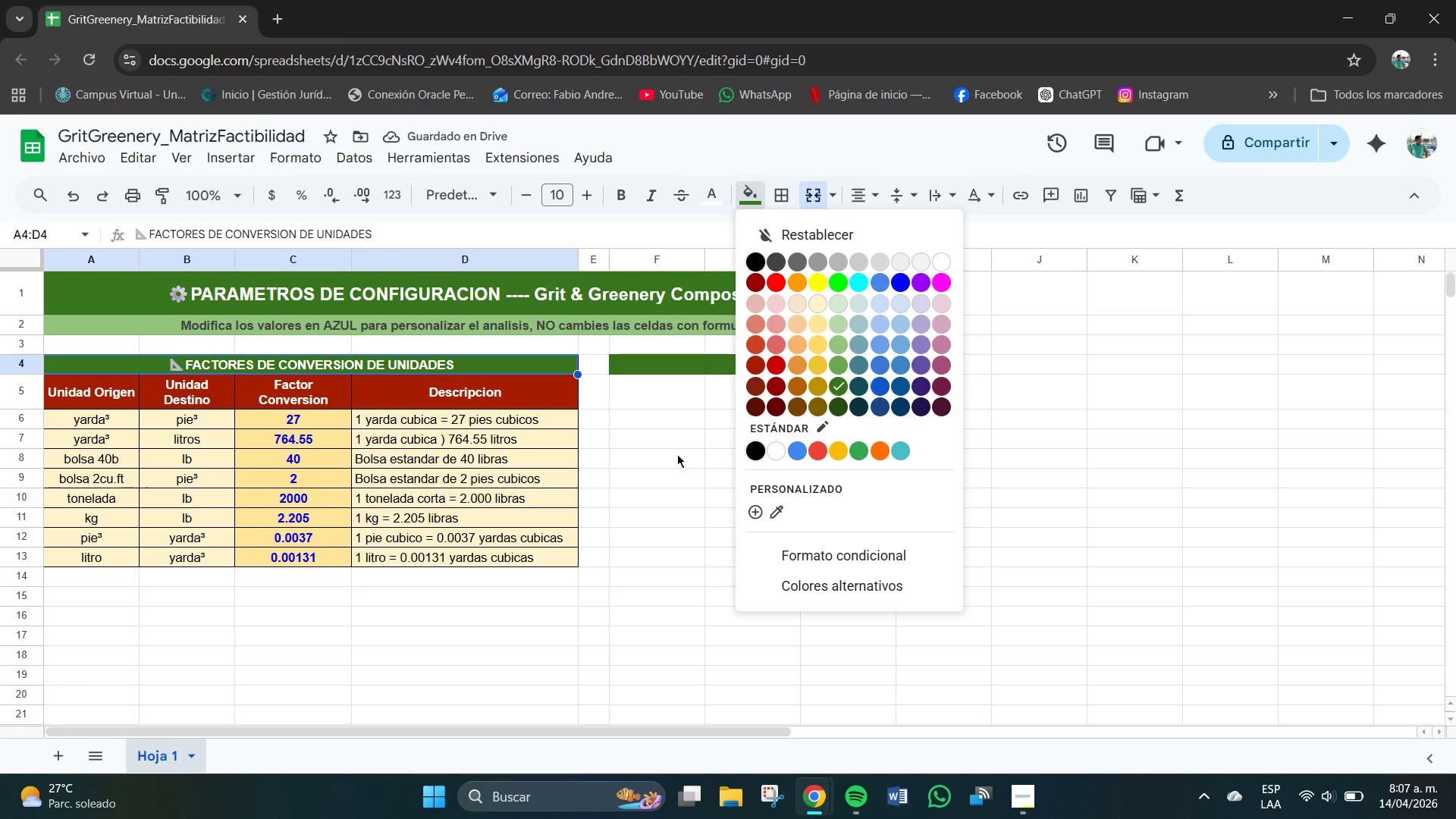 
left_click([684, 457])
 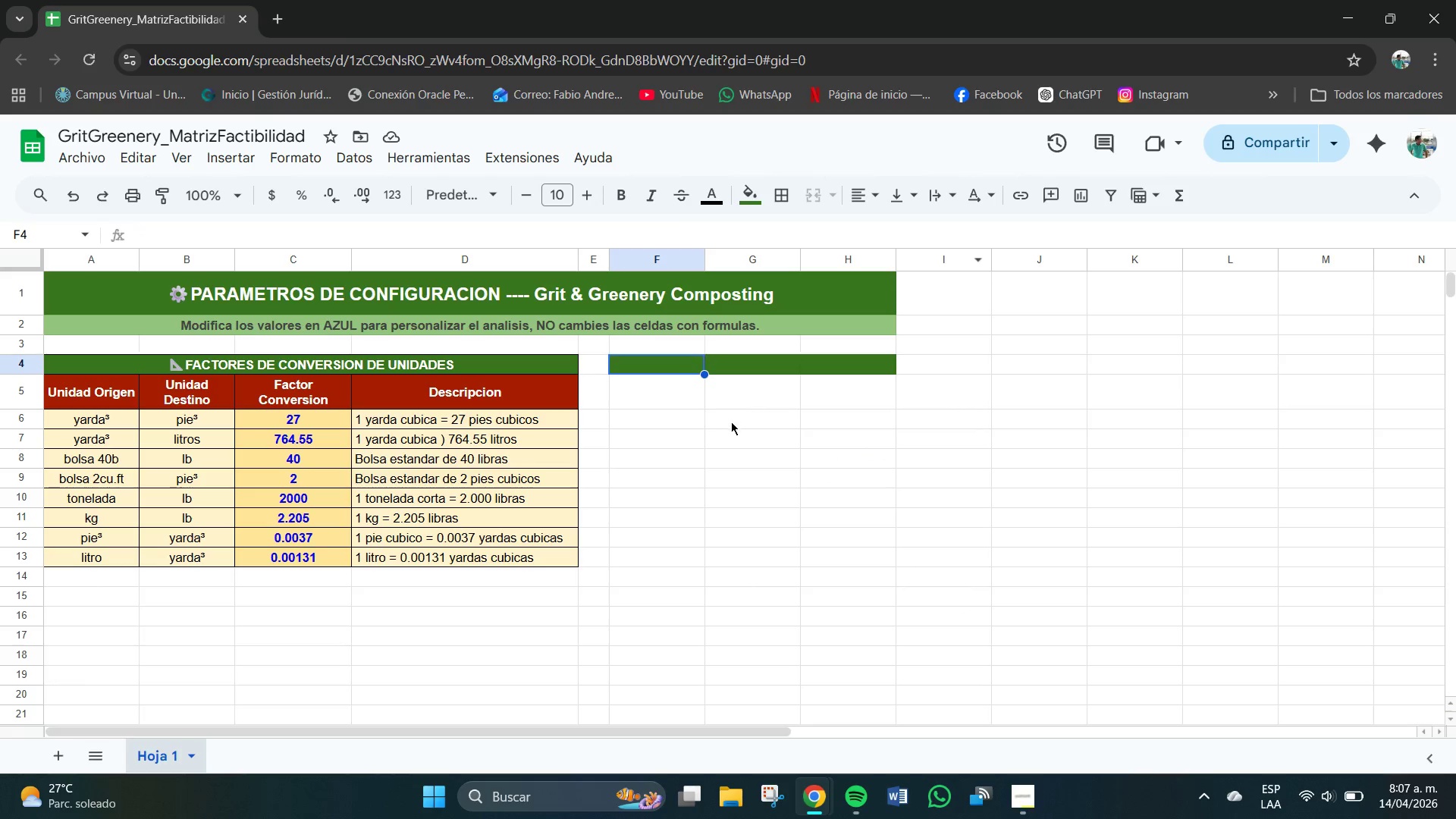 
left_click_drag(start_coordinate=[691, 366], to_coordinate=[891, 371])
 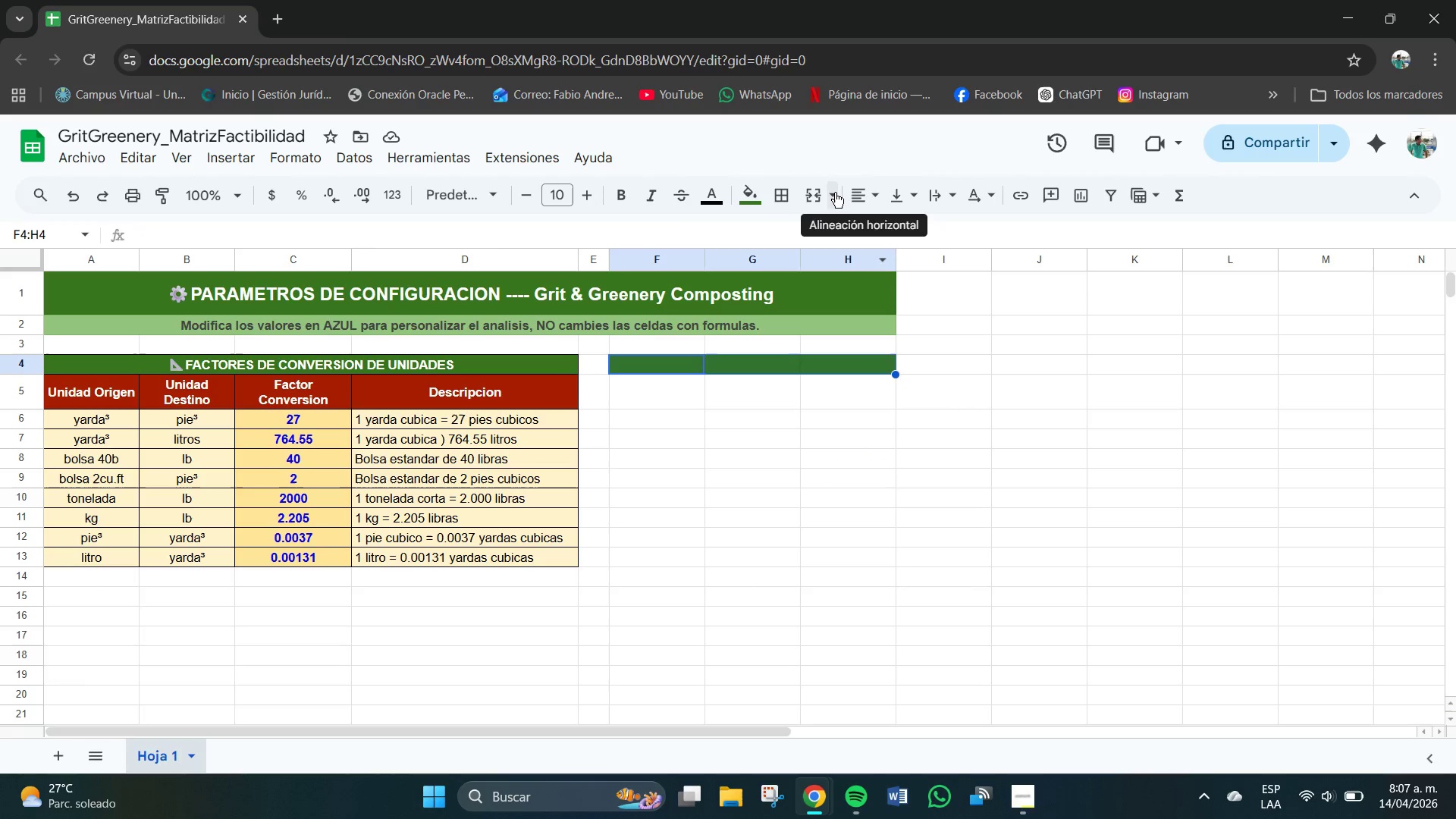 
left_click([831, 191])
 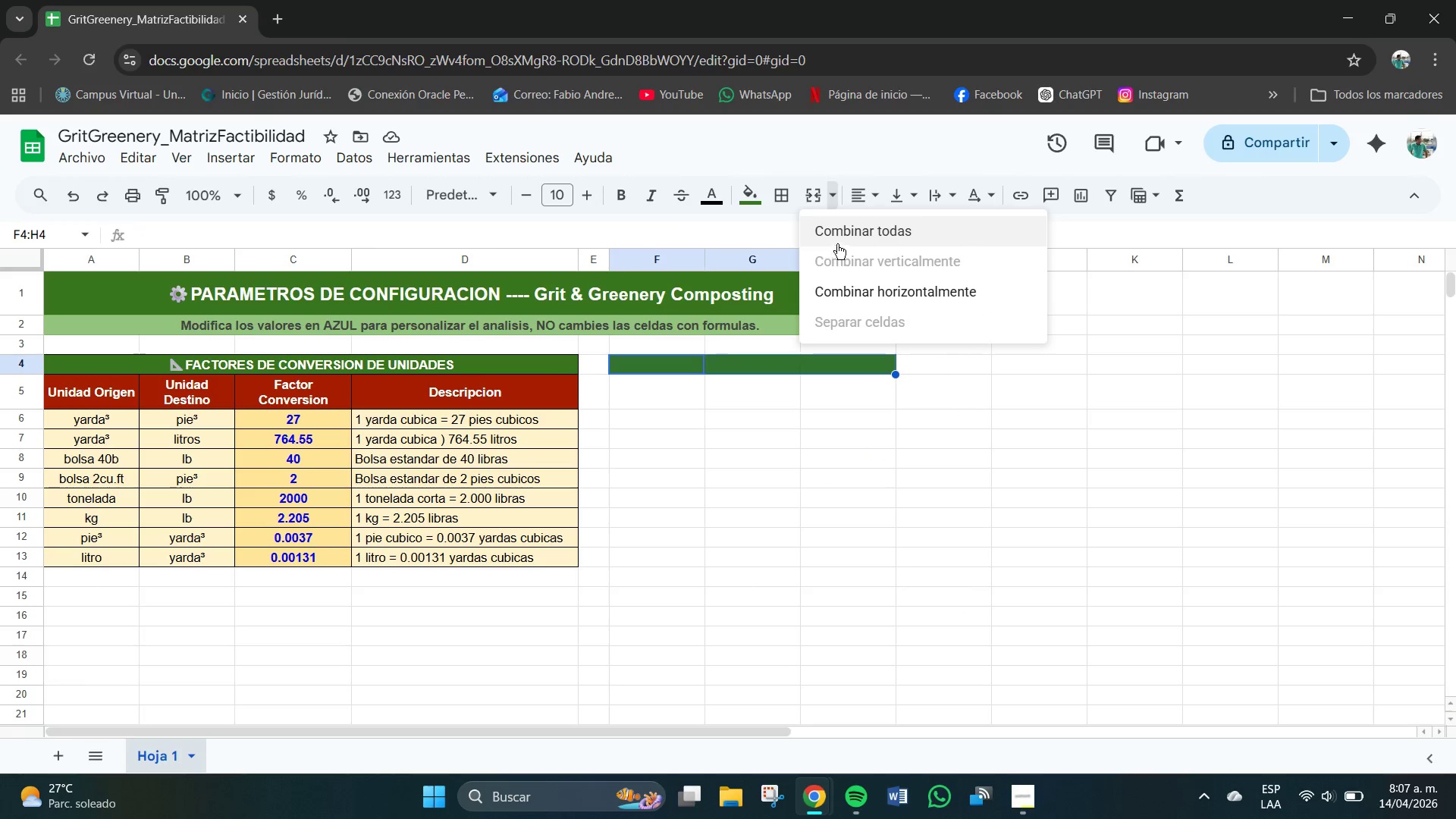 
left_click([849, 240])
 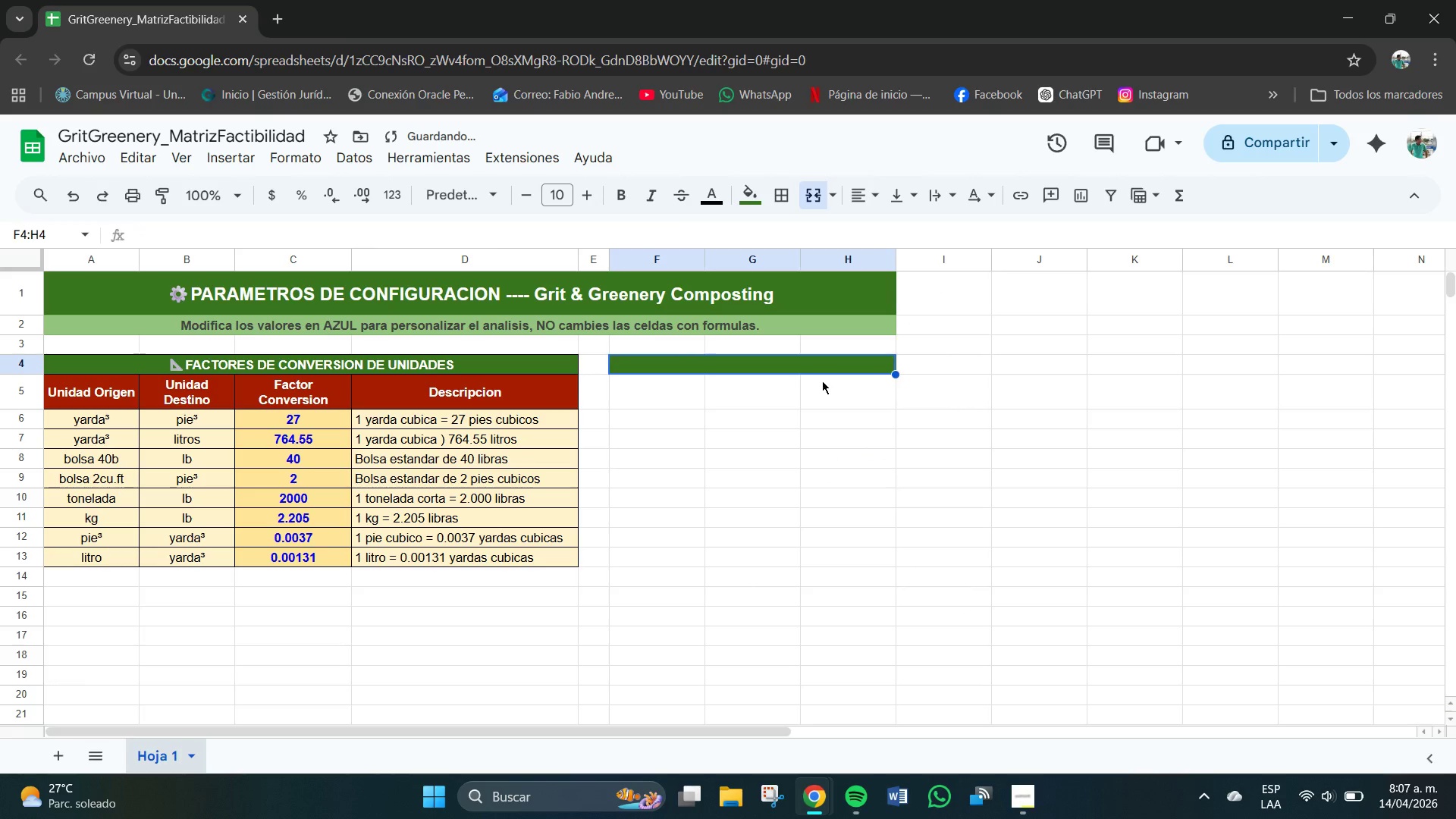 
left_click([810, 463])
 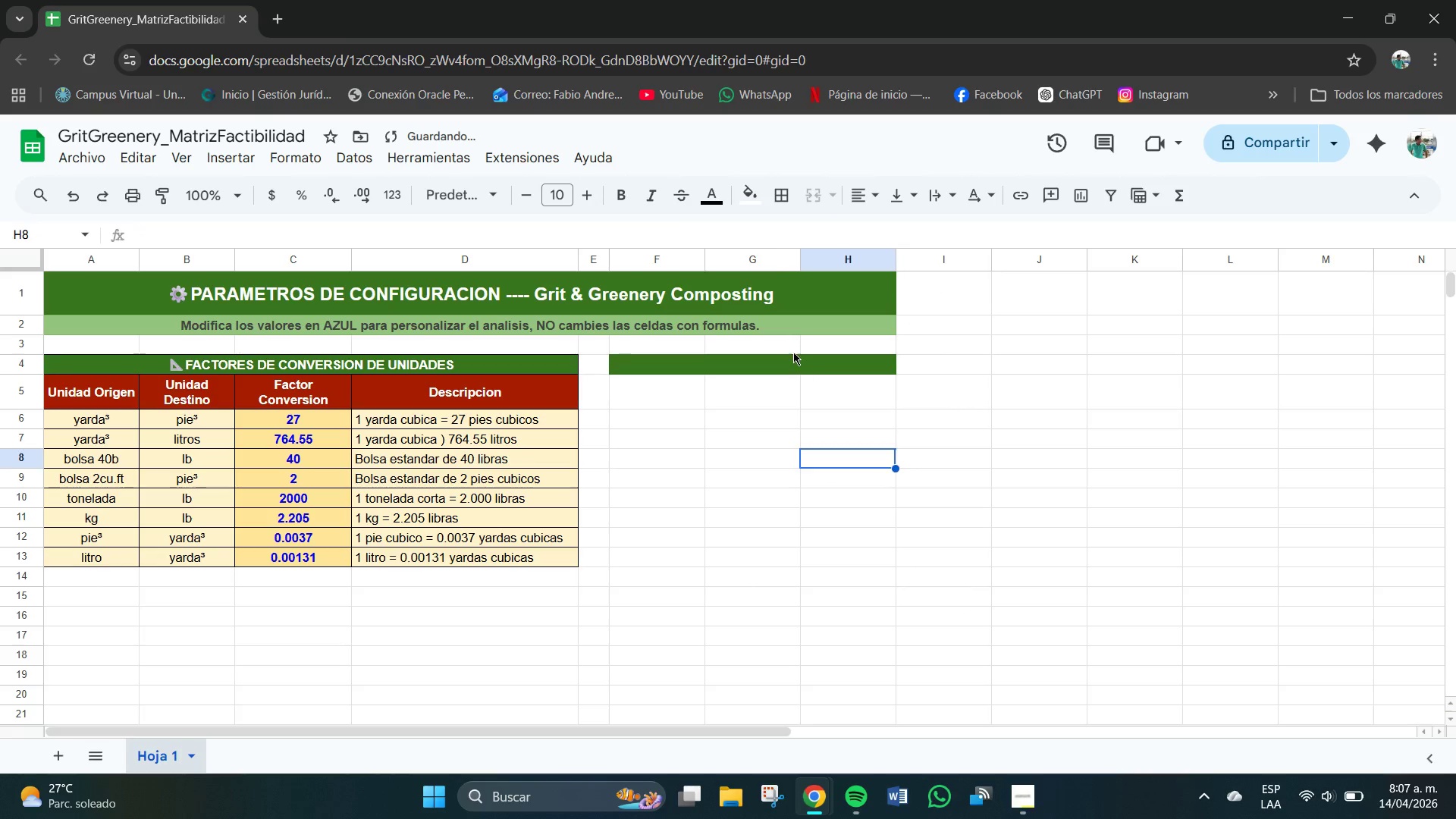 
left_click([793, 353])
 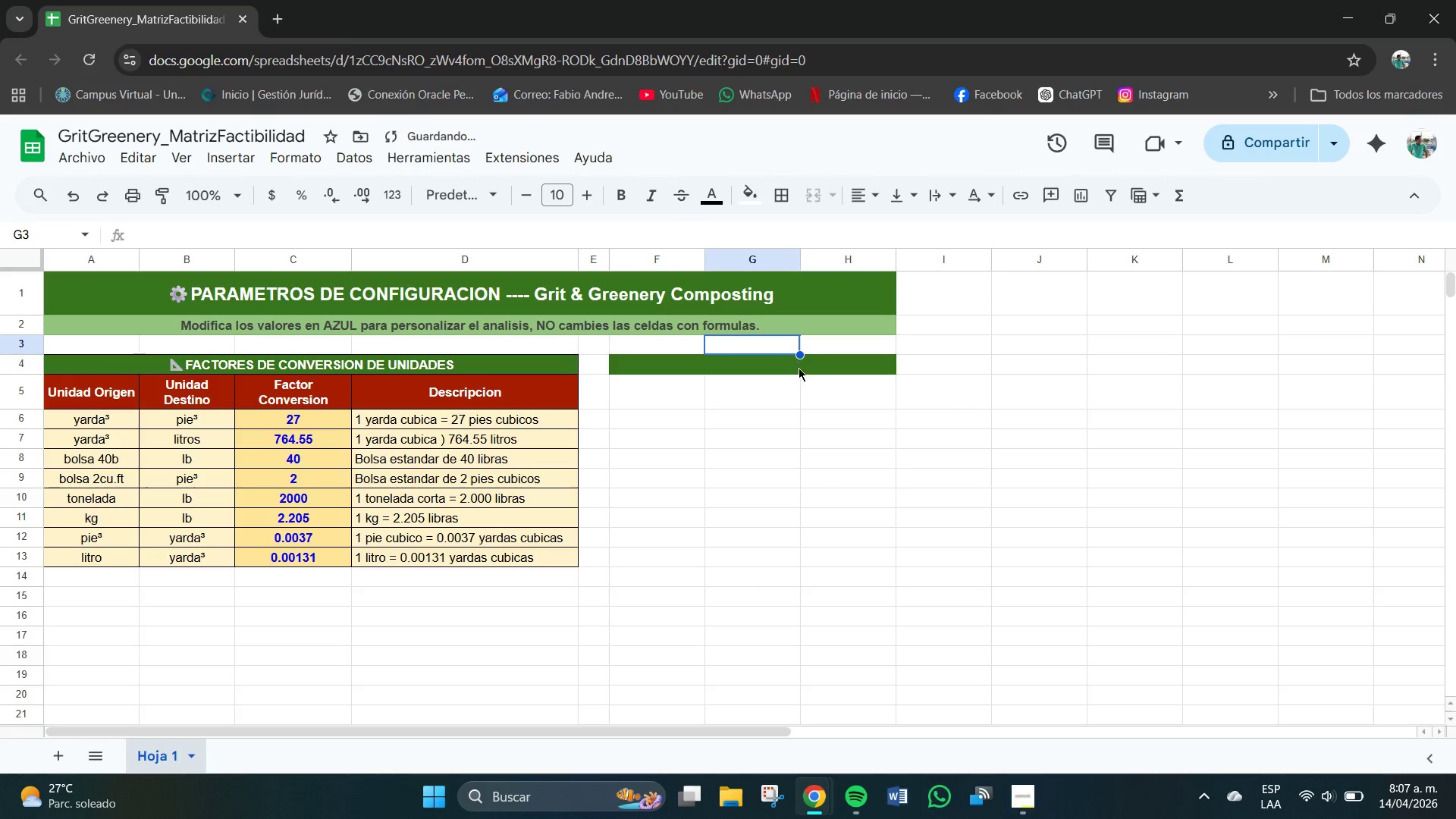 
double_click([799, 368])
 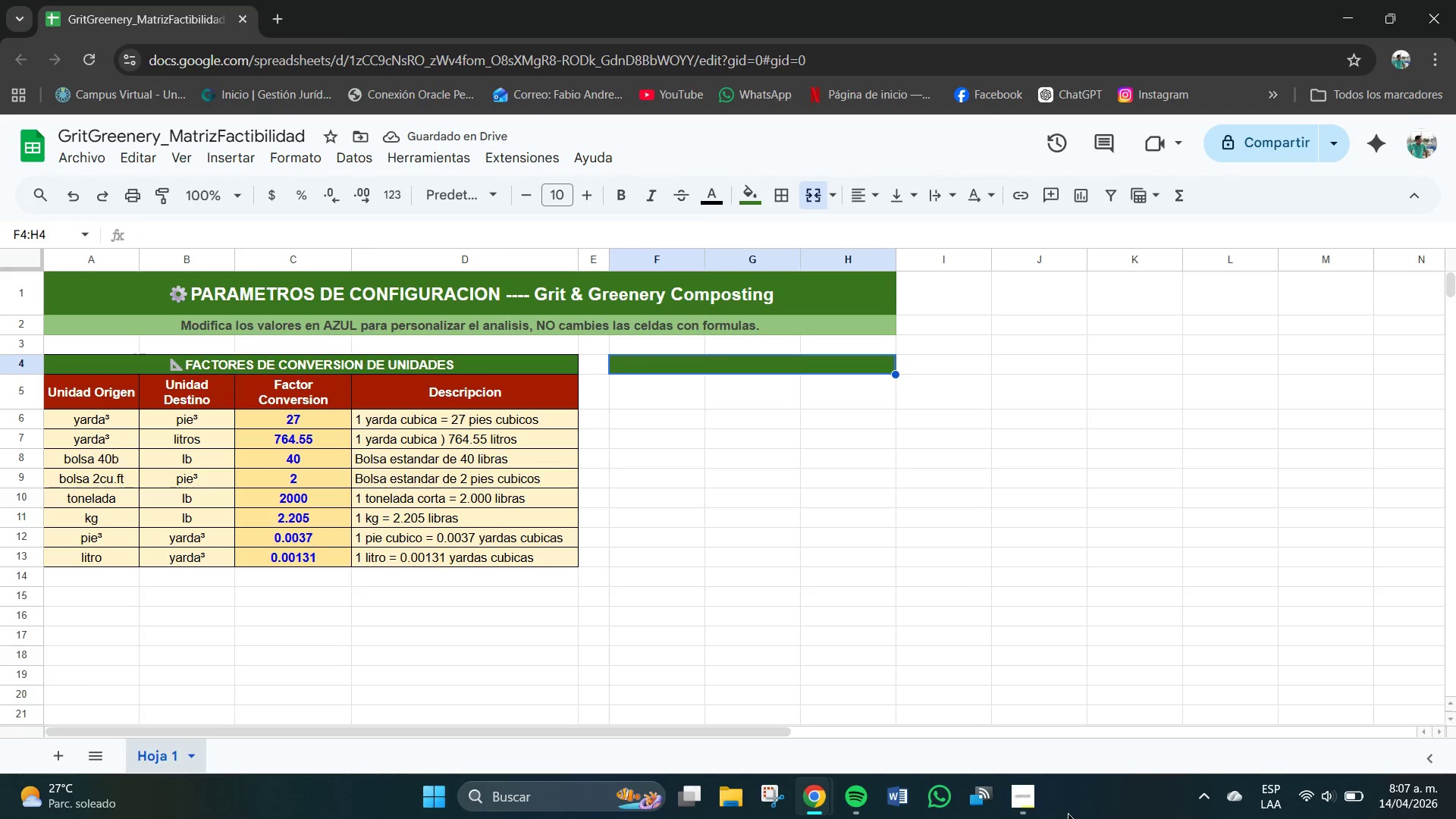 
left_click([1037, 799])